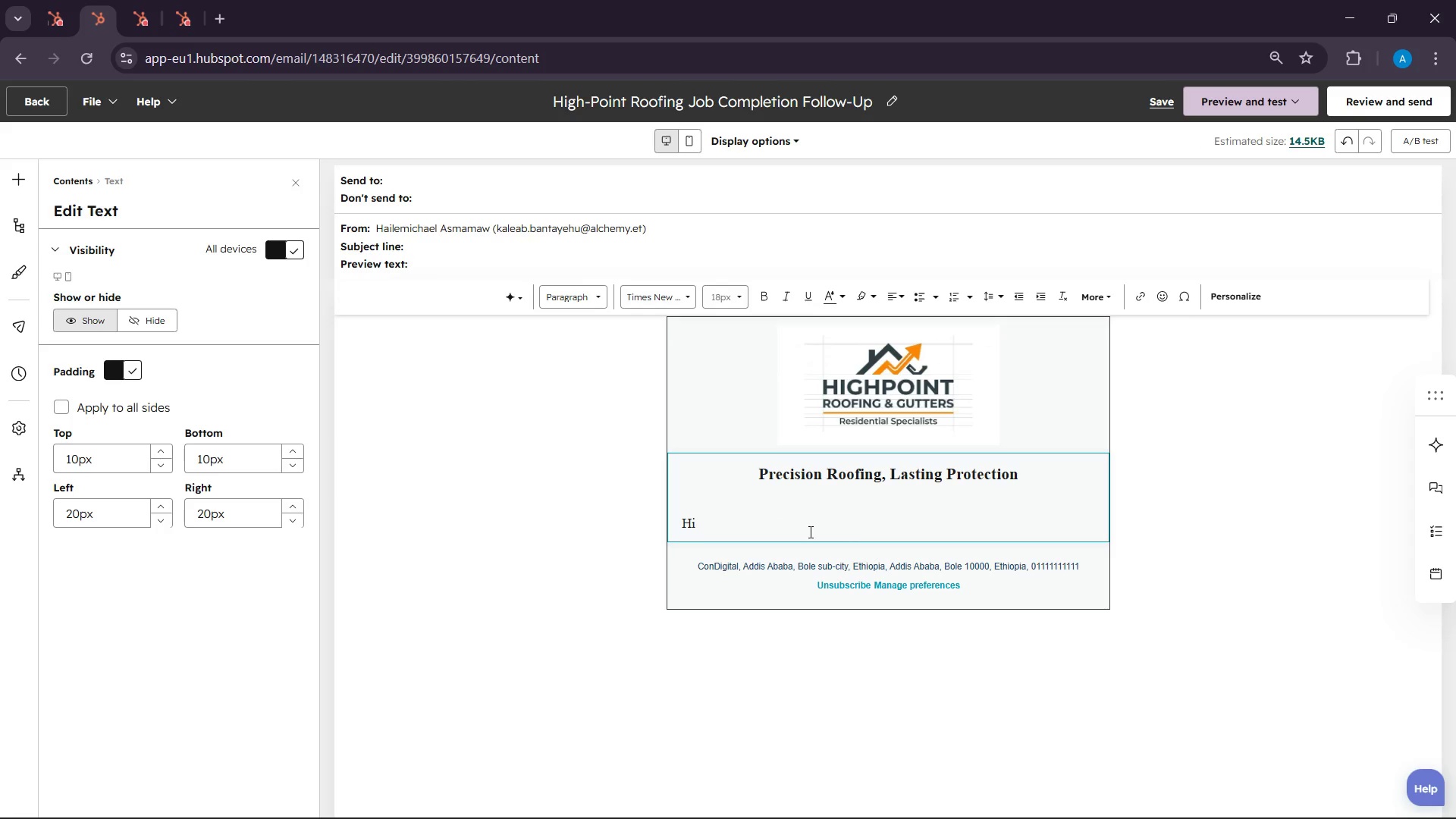 
key(Space)
 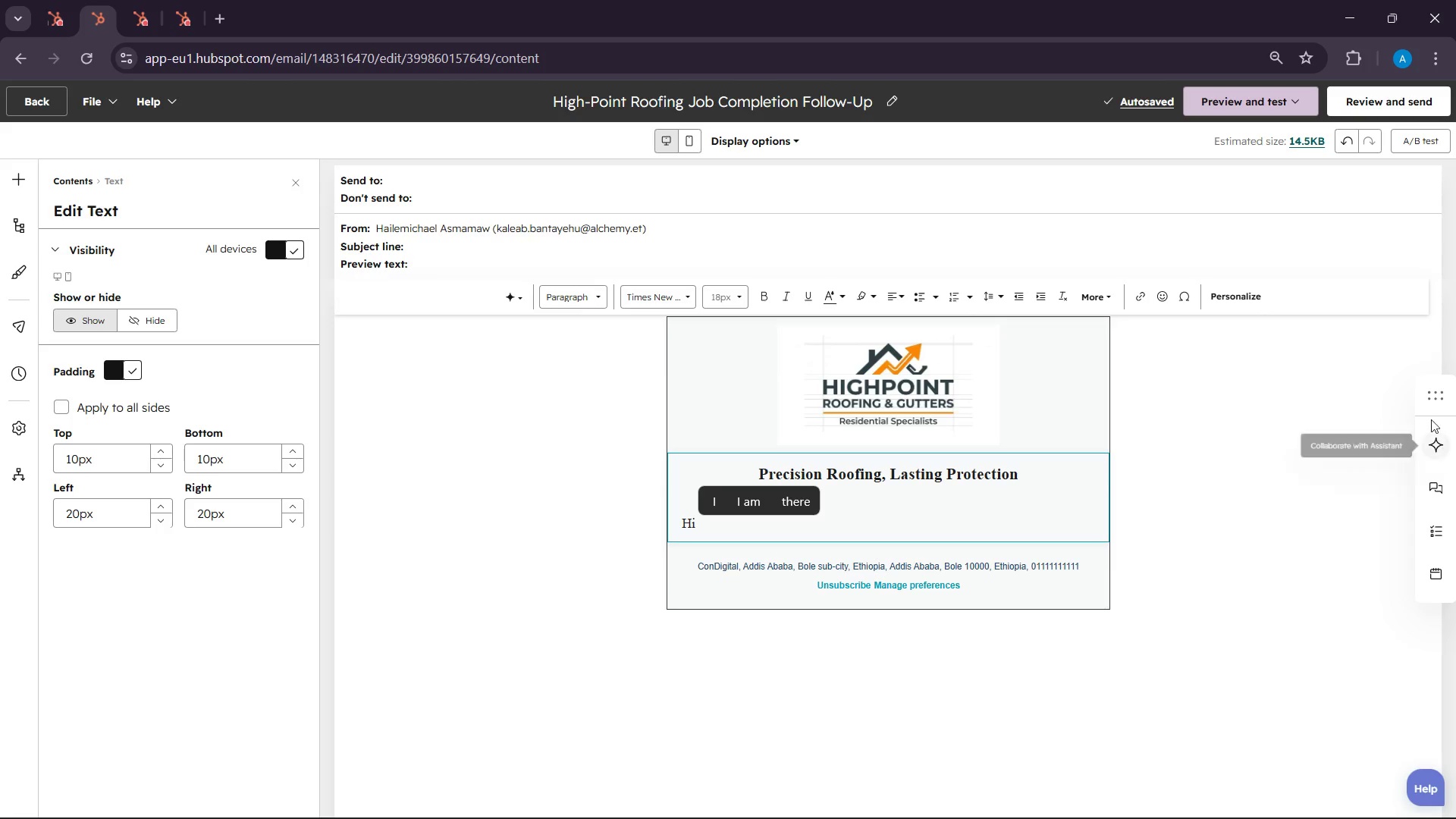 
wait(5.48)
 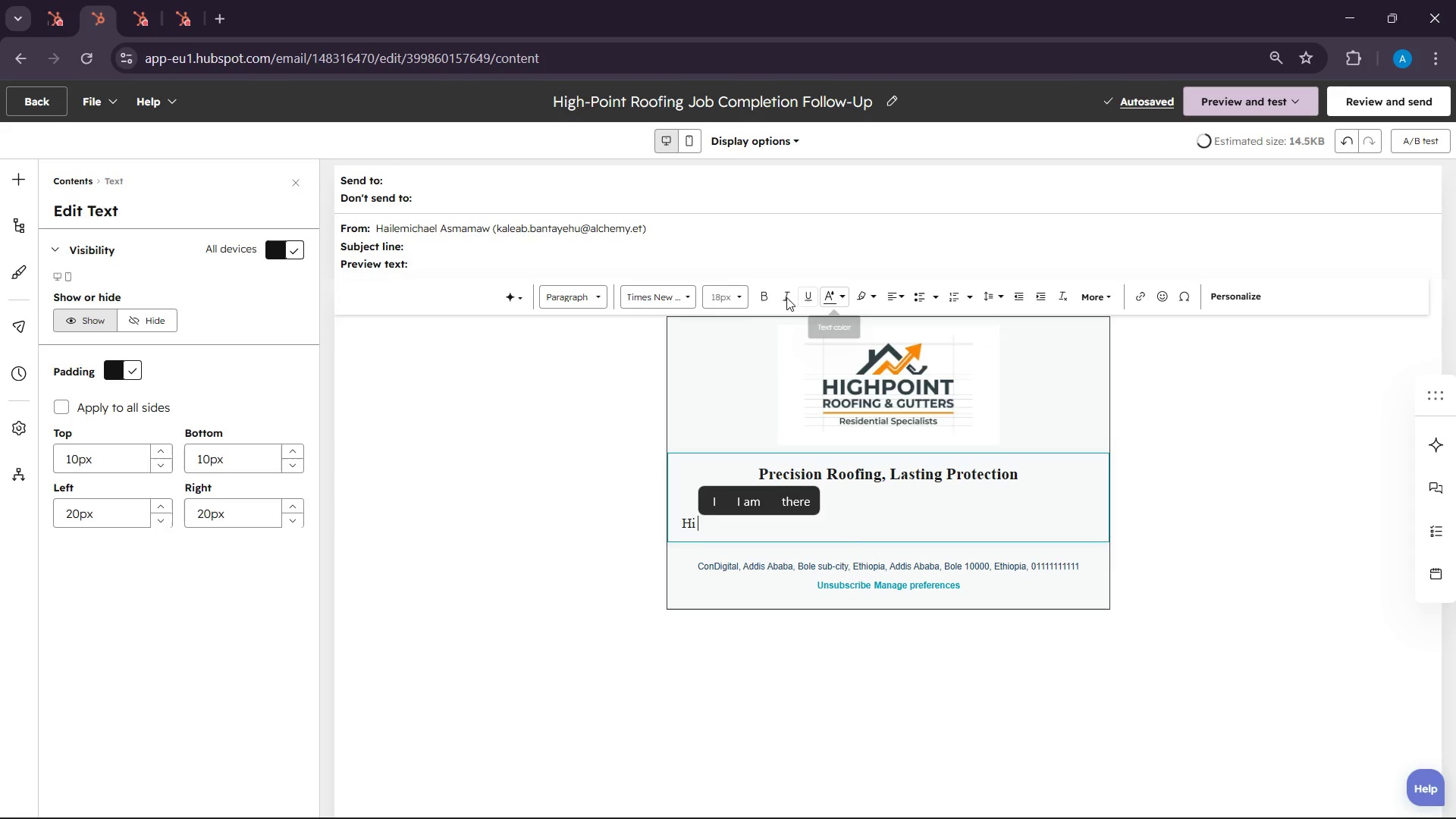 
left_click([1232, 310])
 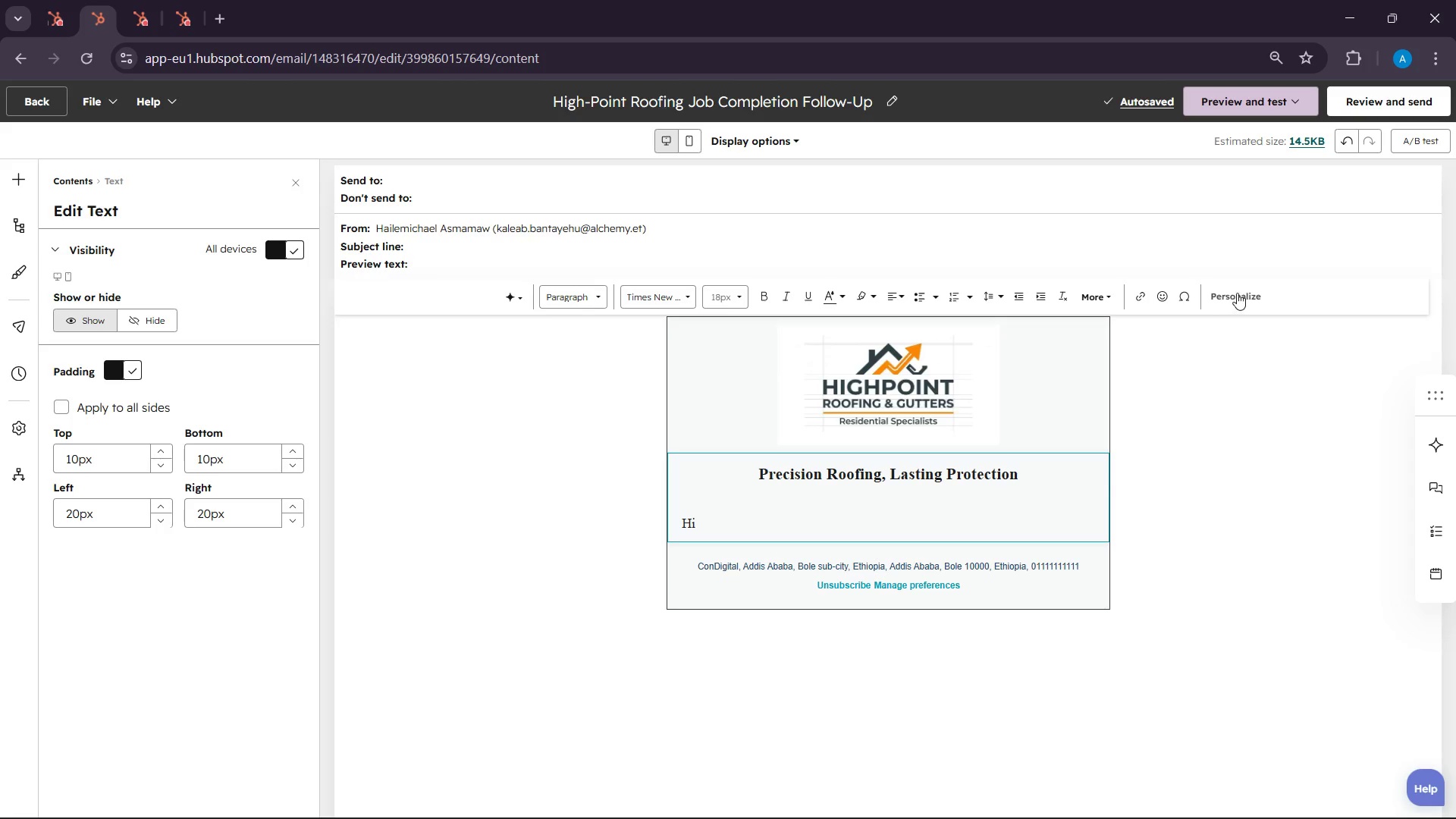 
left_click([1239, 293])
 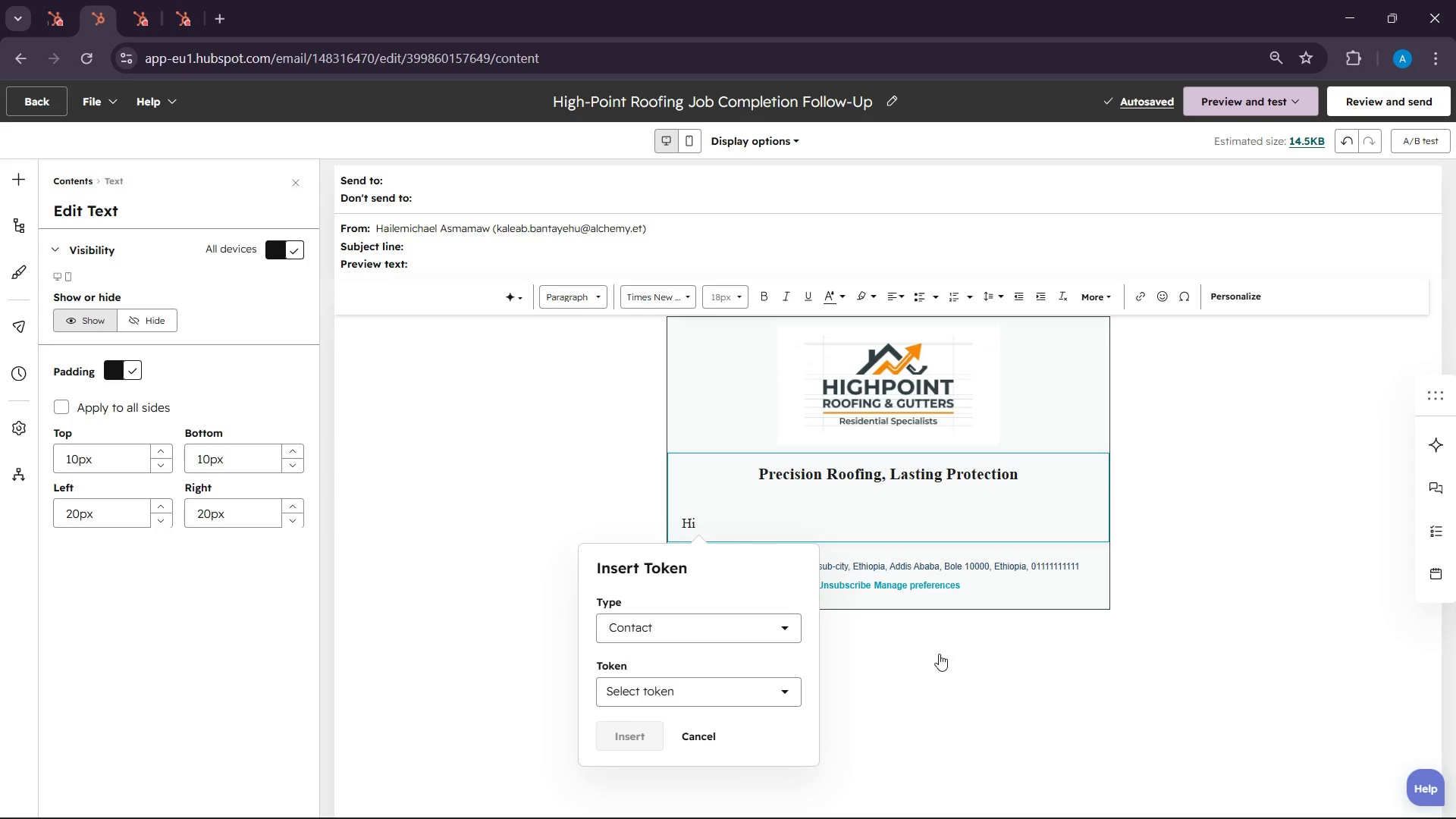 
scroll: coordinate [704, 566], scroll_direction: down, amount: 7.0
 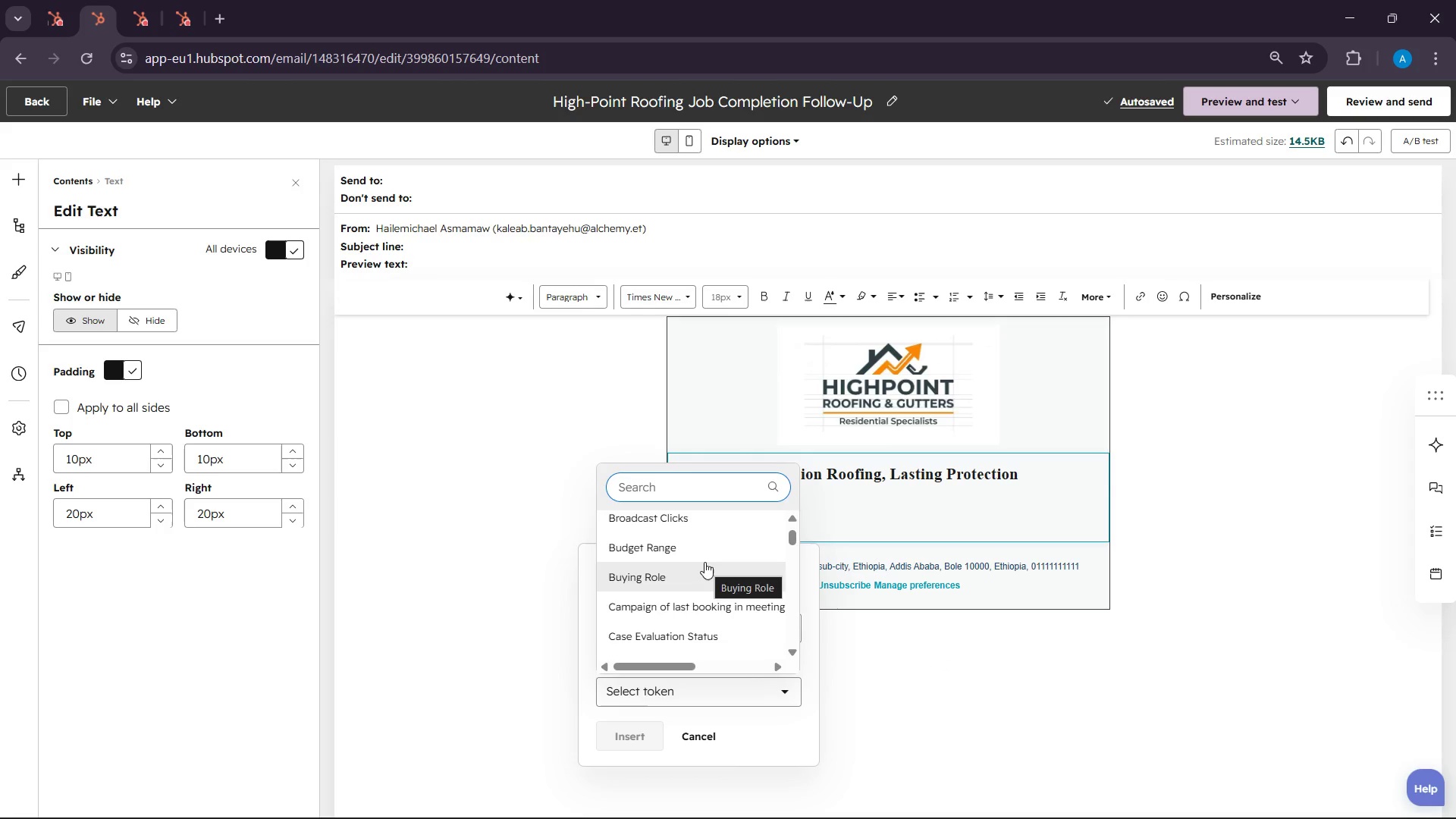 
type(first)
 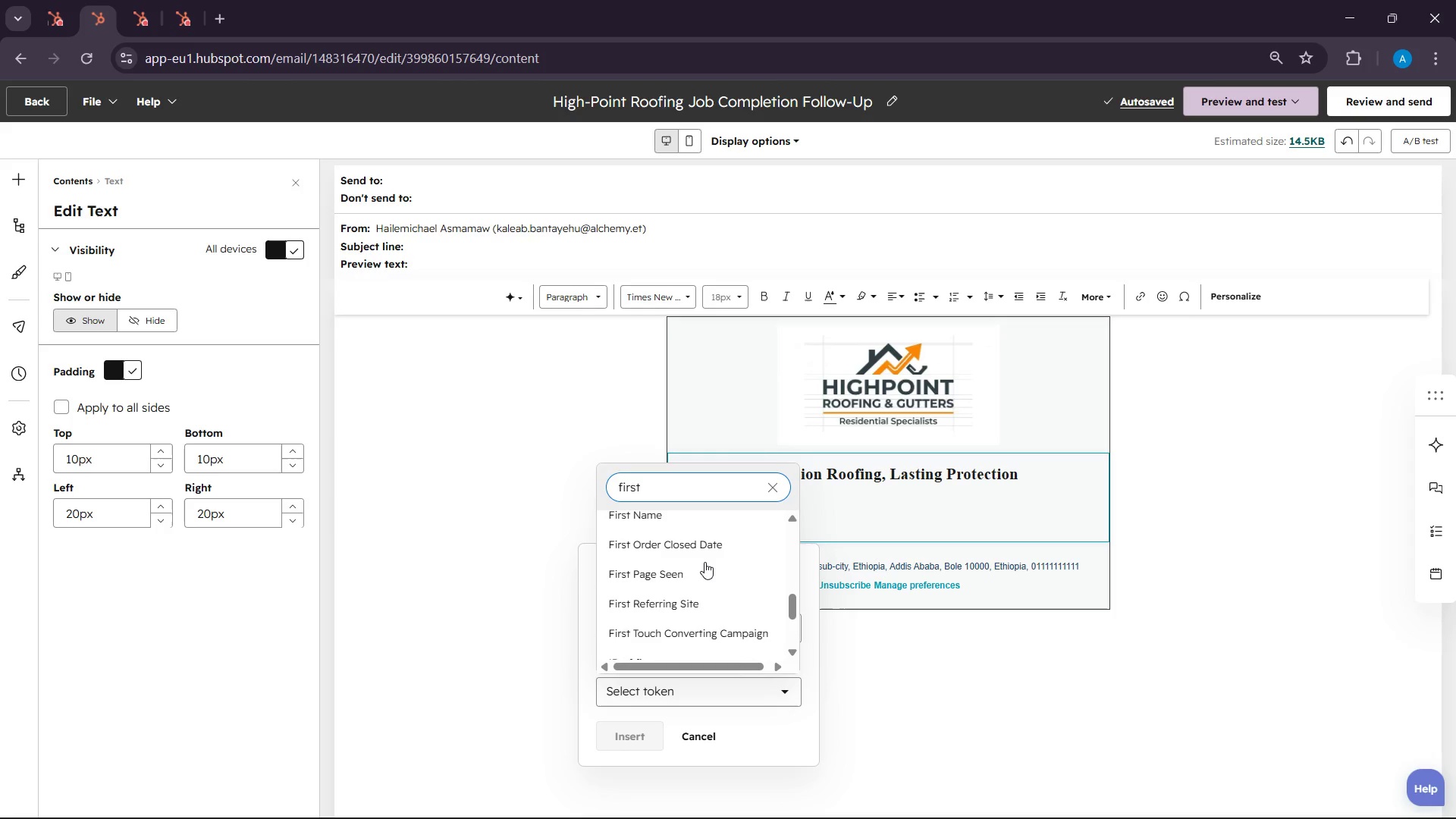 
scroll: coordinate [704, 562], scroll_direction: up, amount: 1.0
 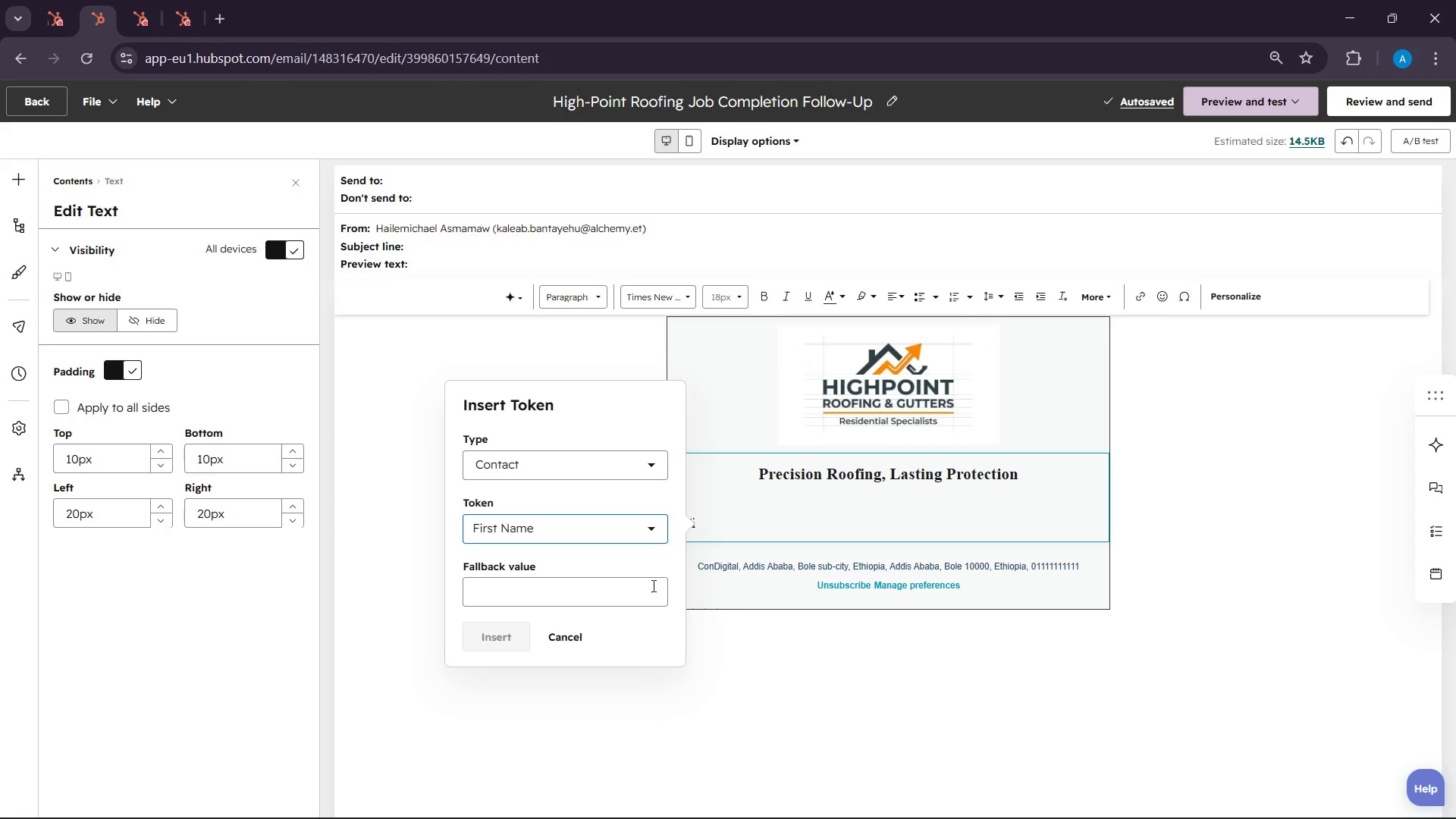 
left_click([588, 602])
 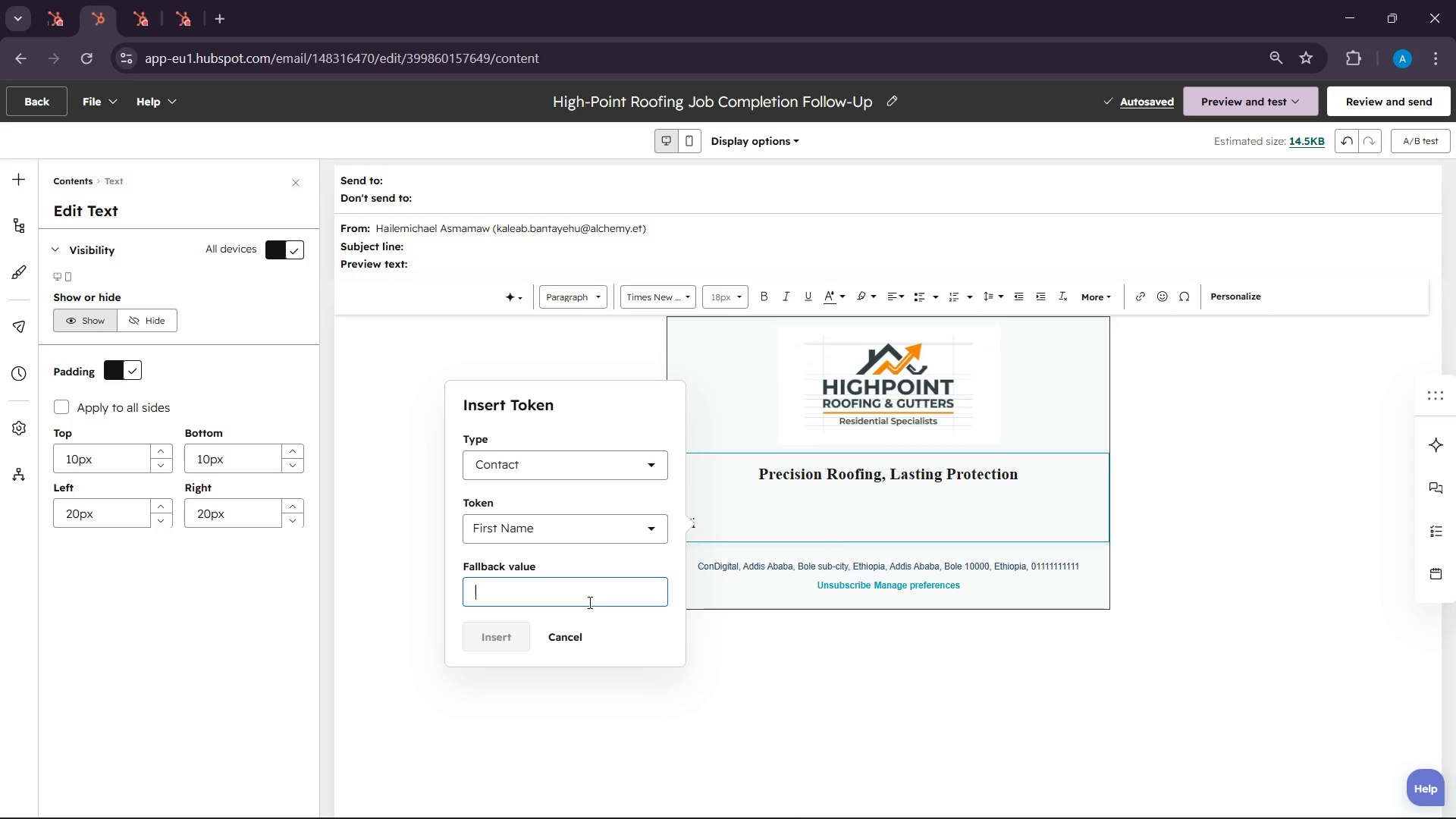 
type(User name)
 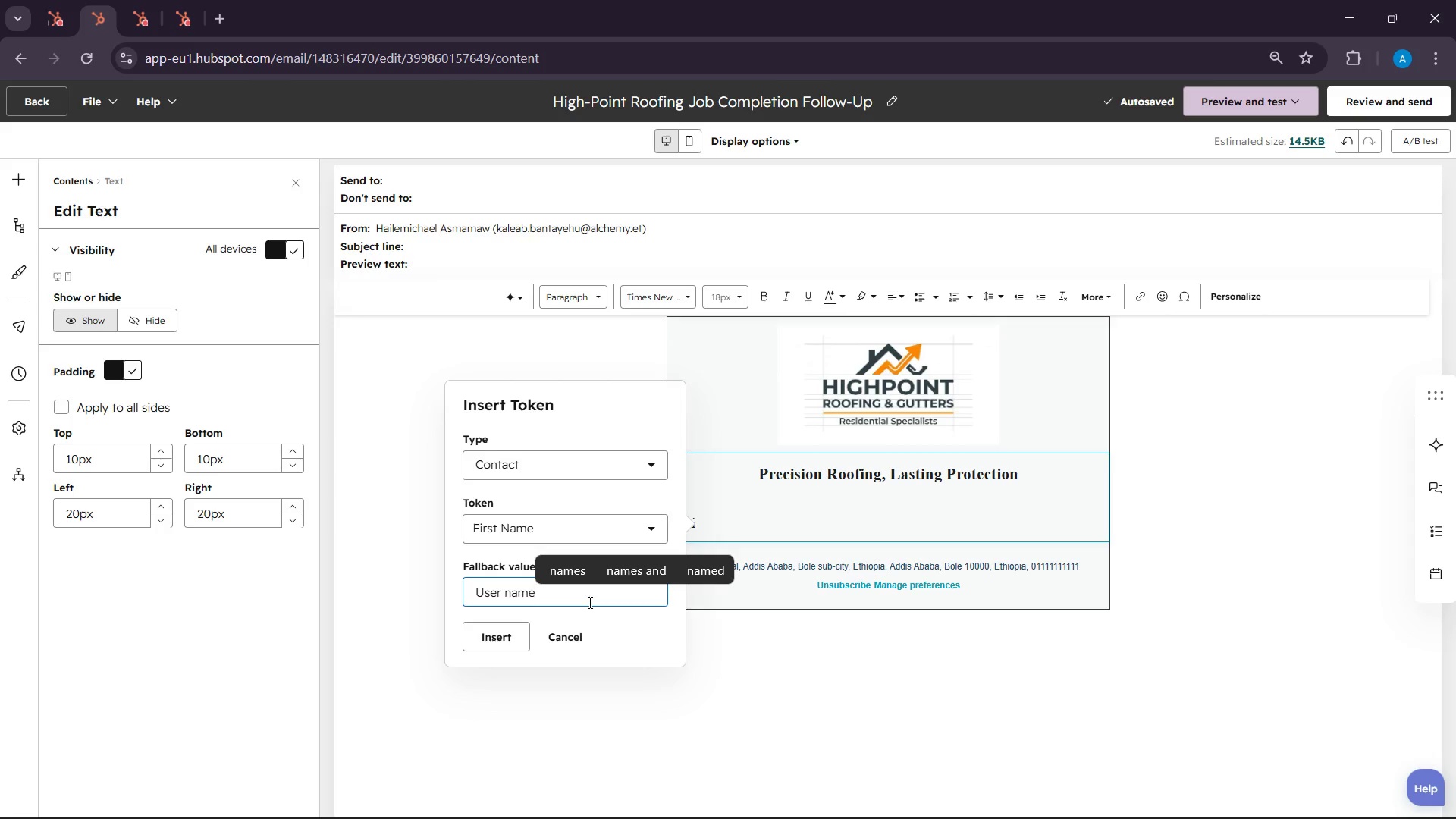 
left_click([526, 638])
 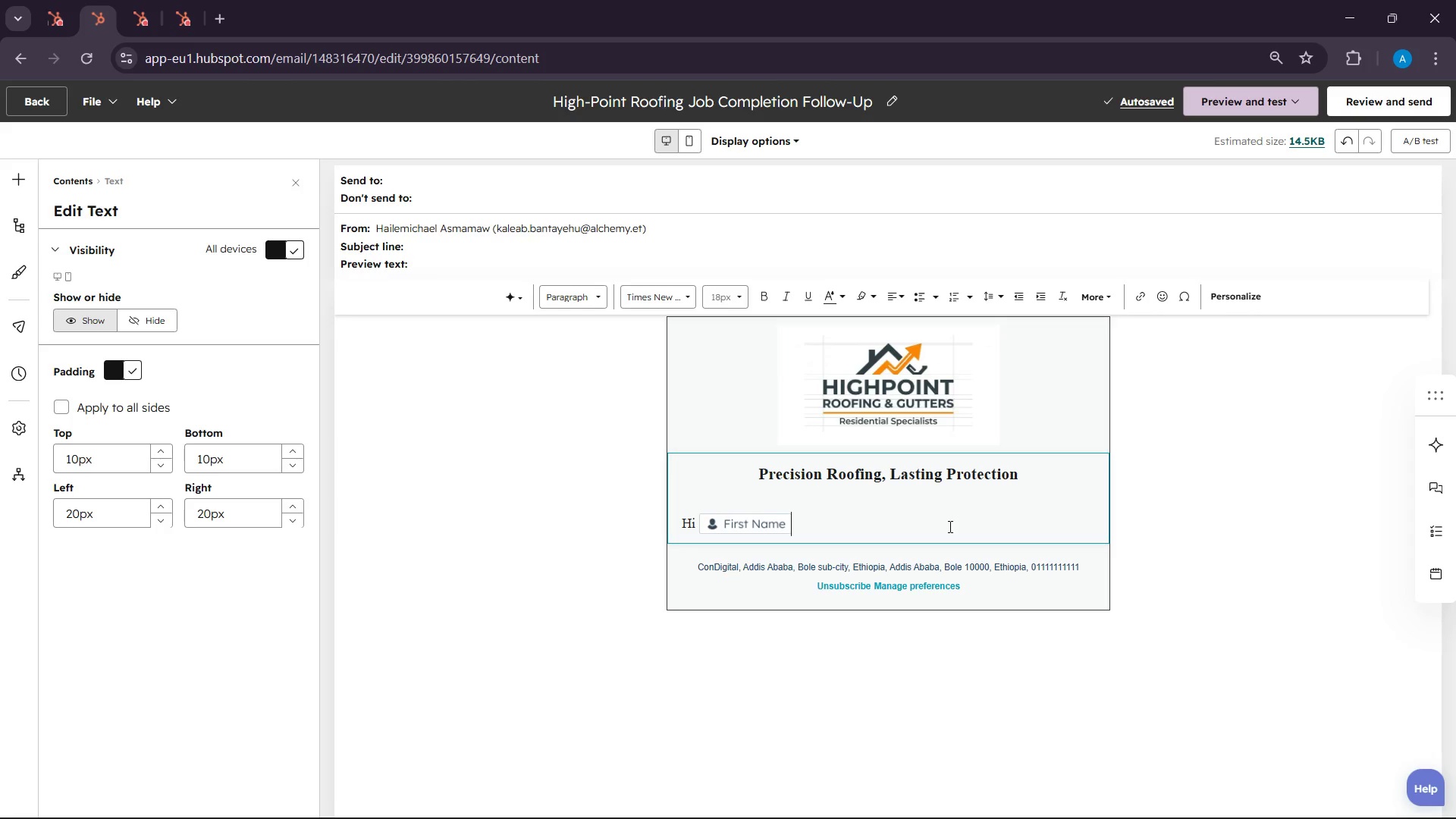 
wait(14.86)
 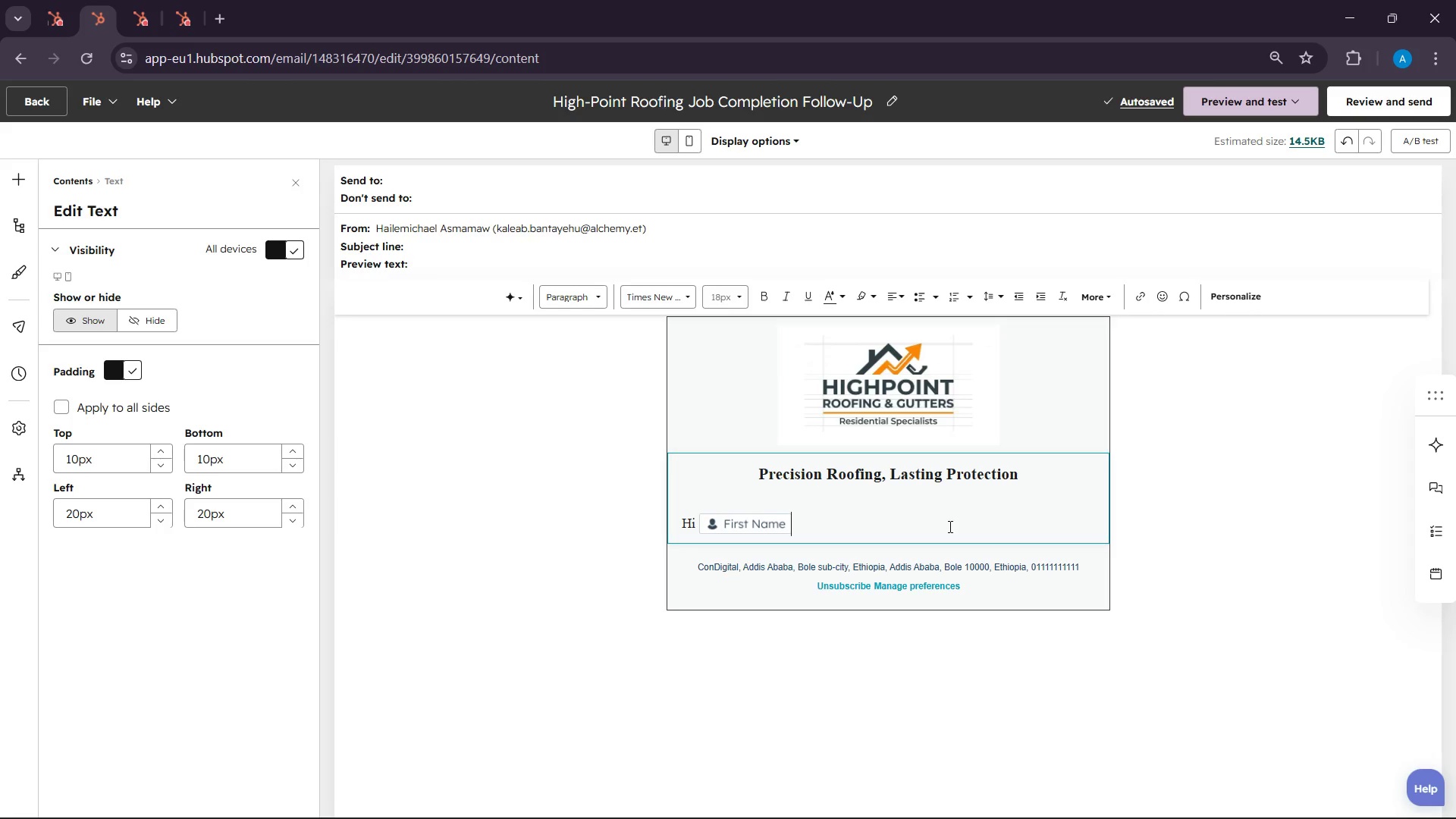 
key(Comma)
 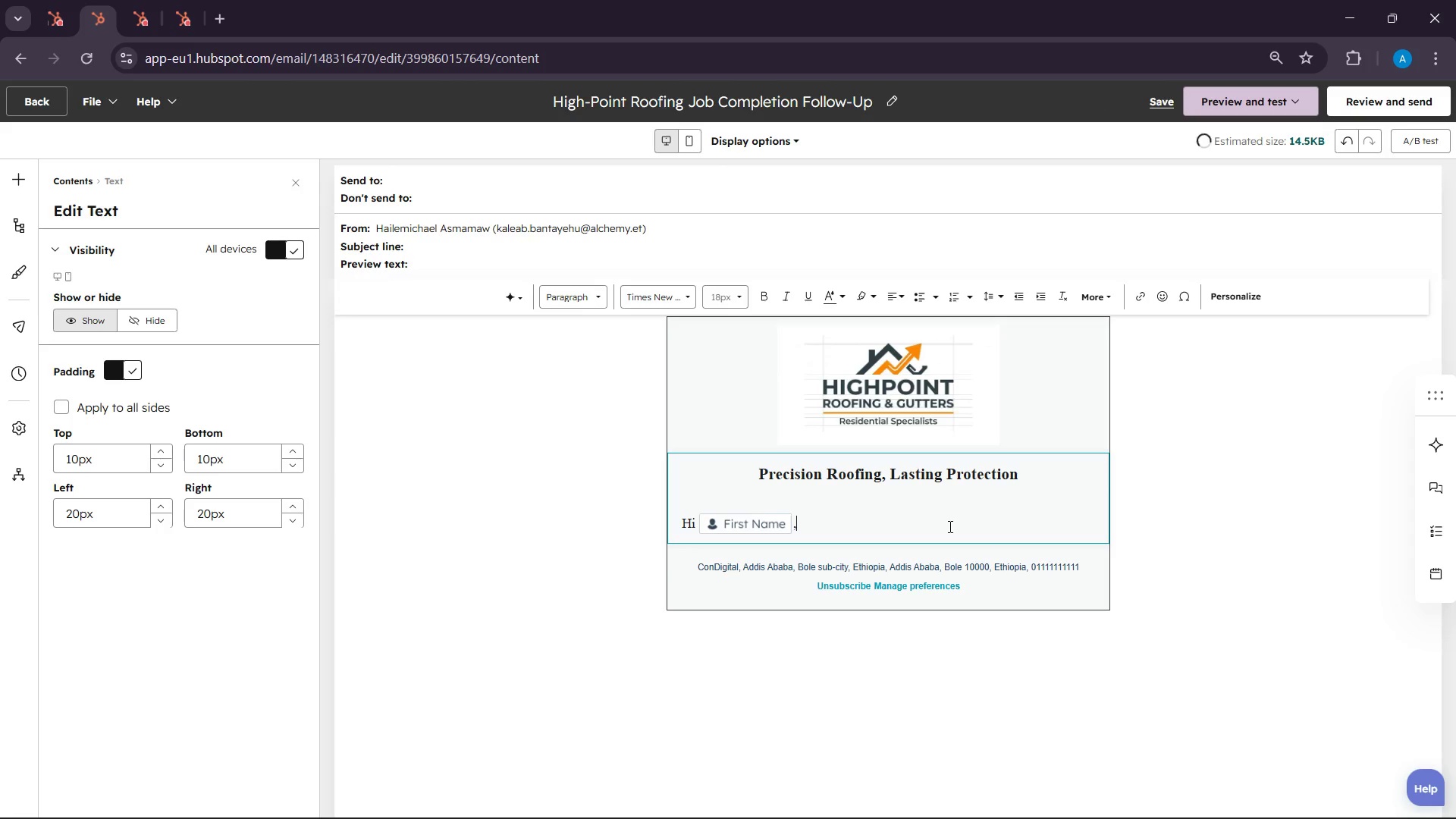 
key(Enter)
 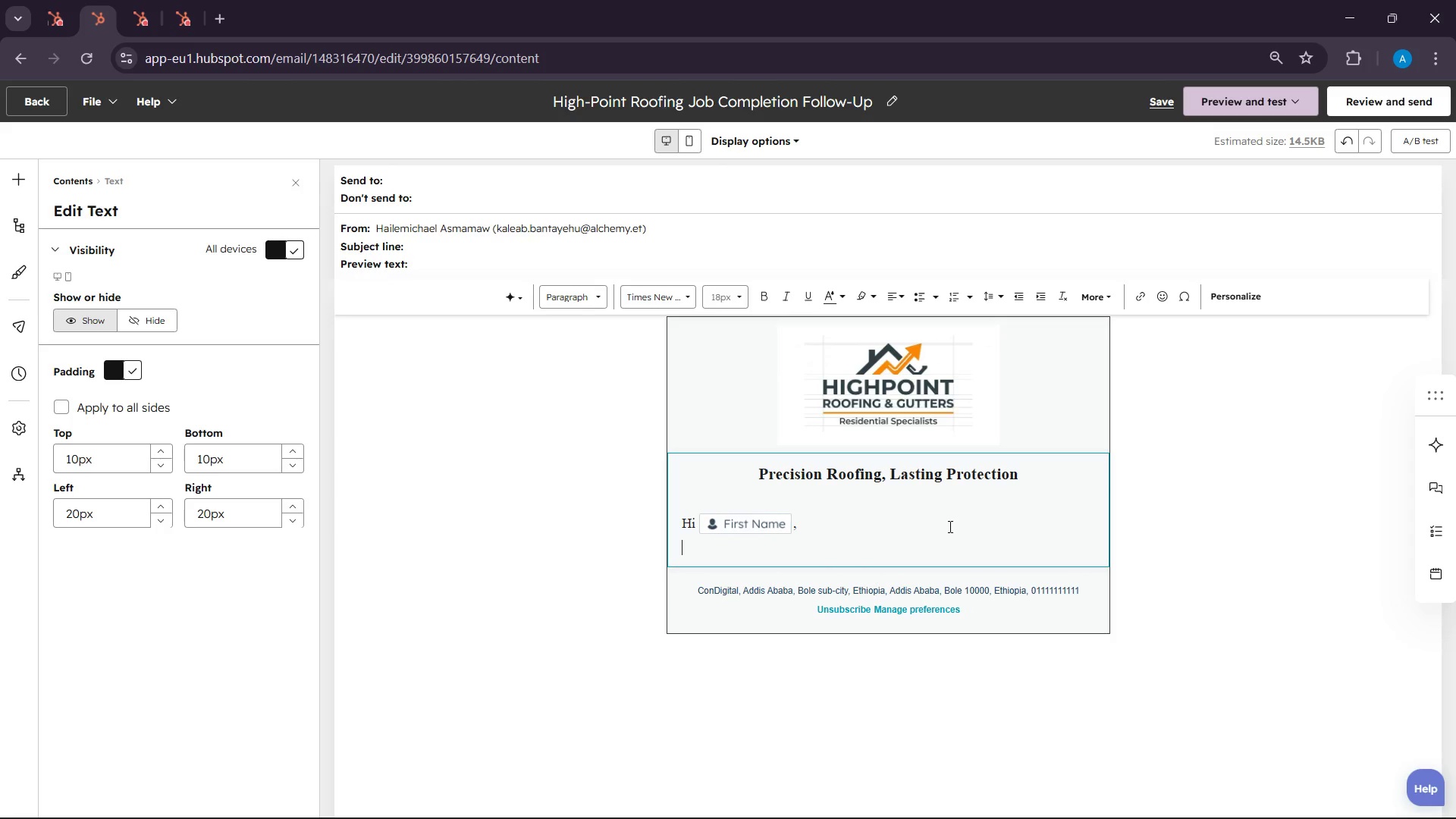 
key(Enter)
 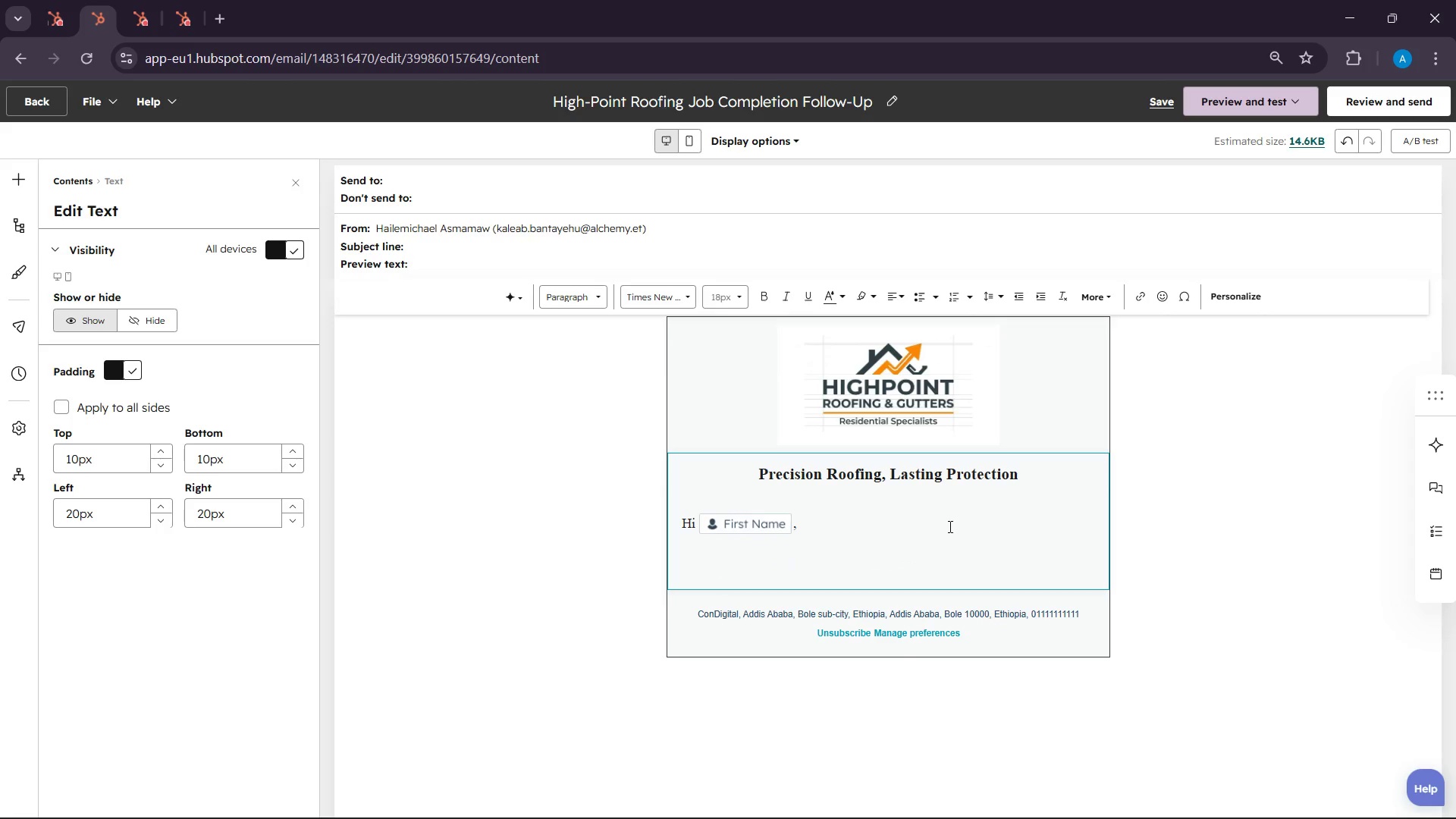 
type(Yi)
key(Backspace)
type(our recent )
 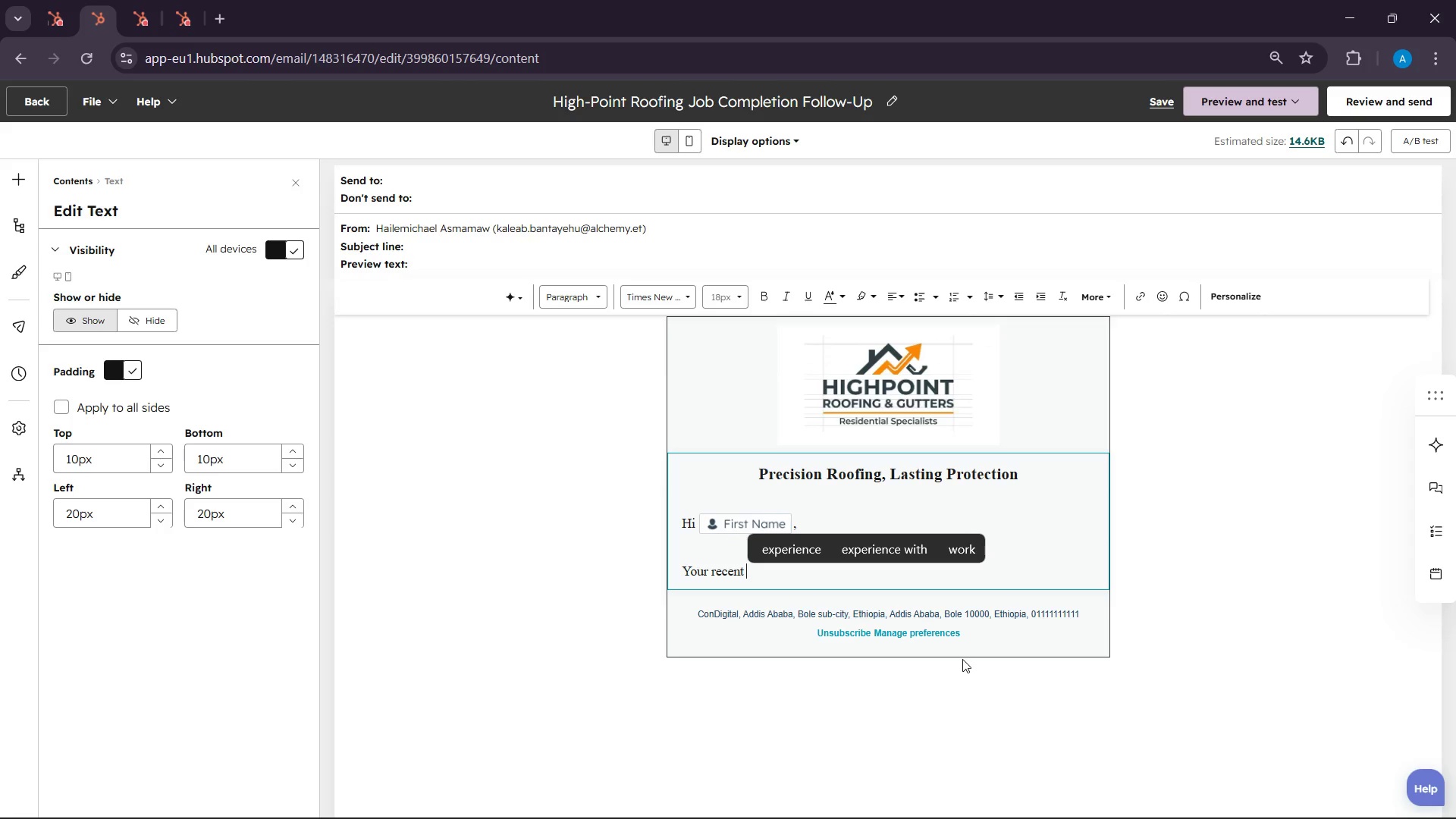 
left_click([1232, 284])
 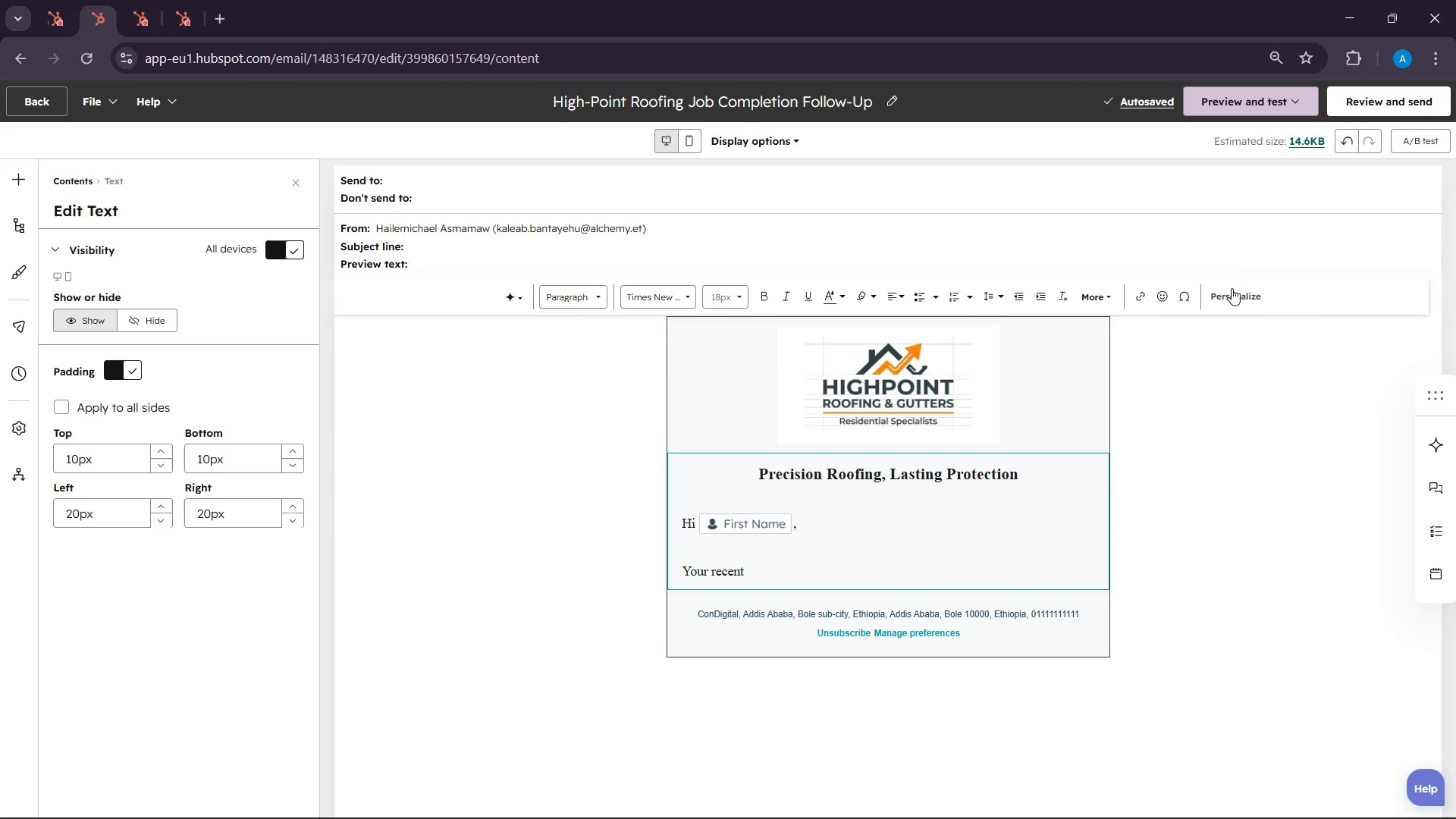 
left_click([1232, 288])
 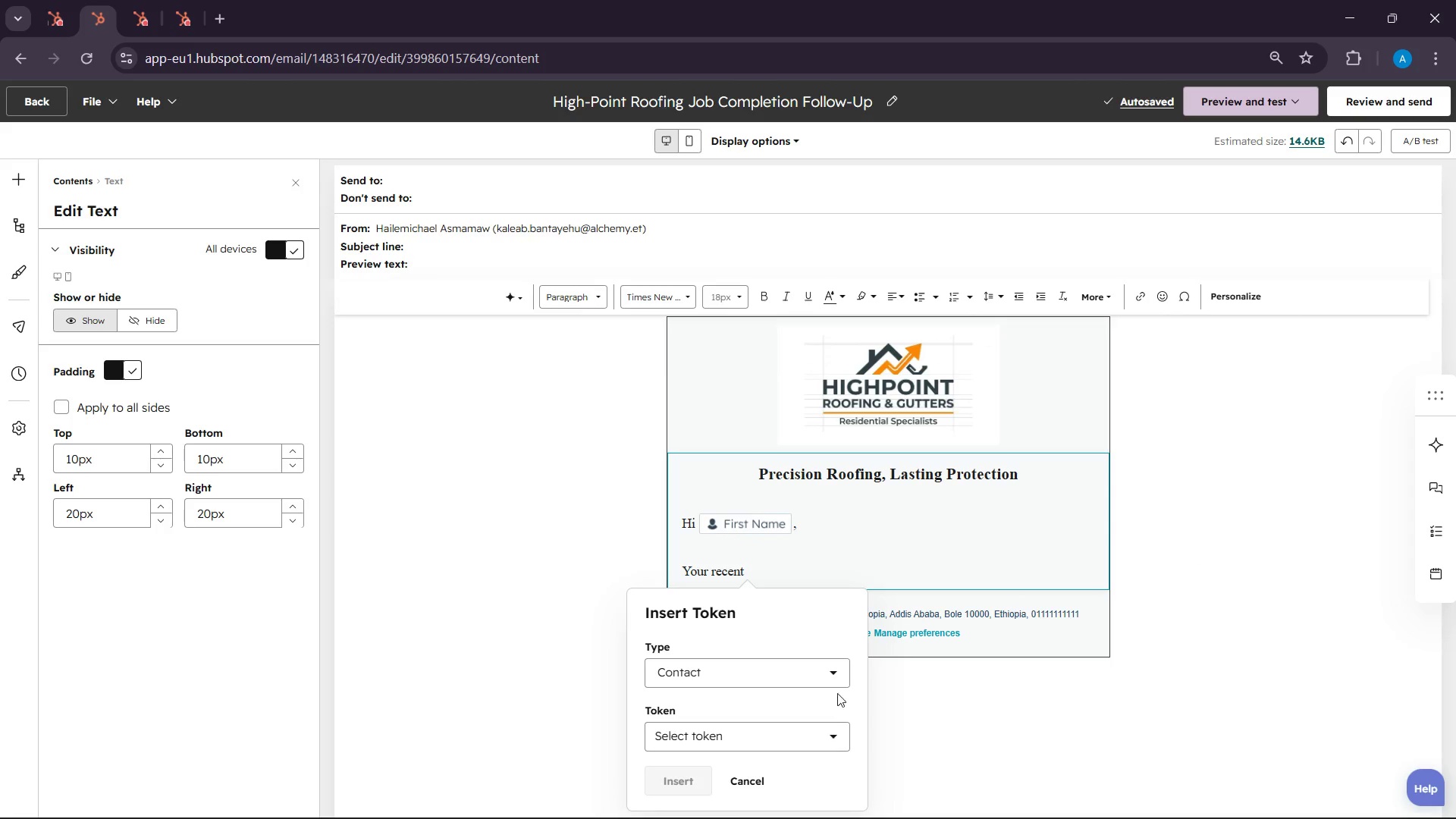 
left_click([793, 740])
 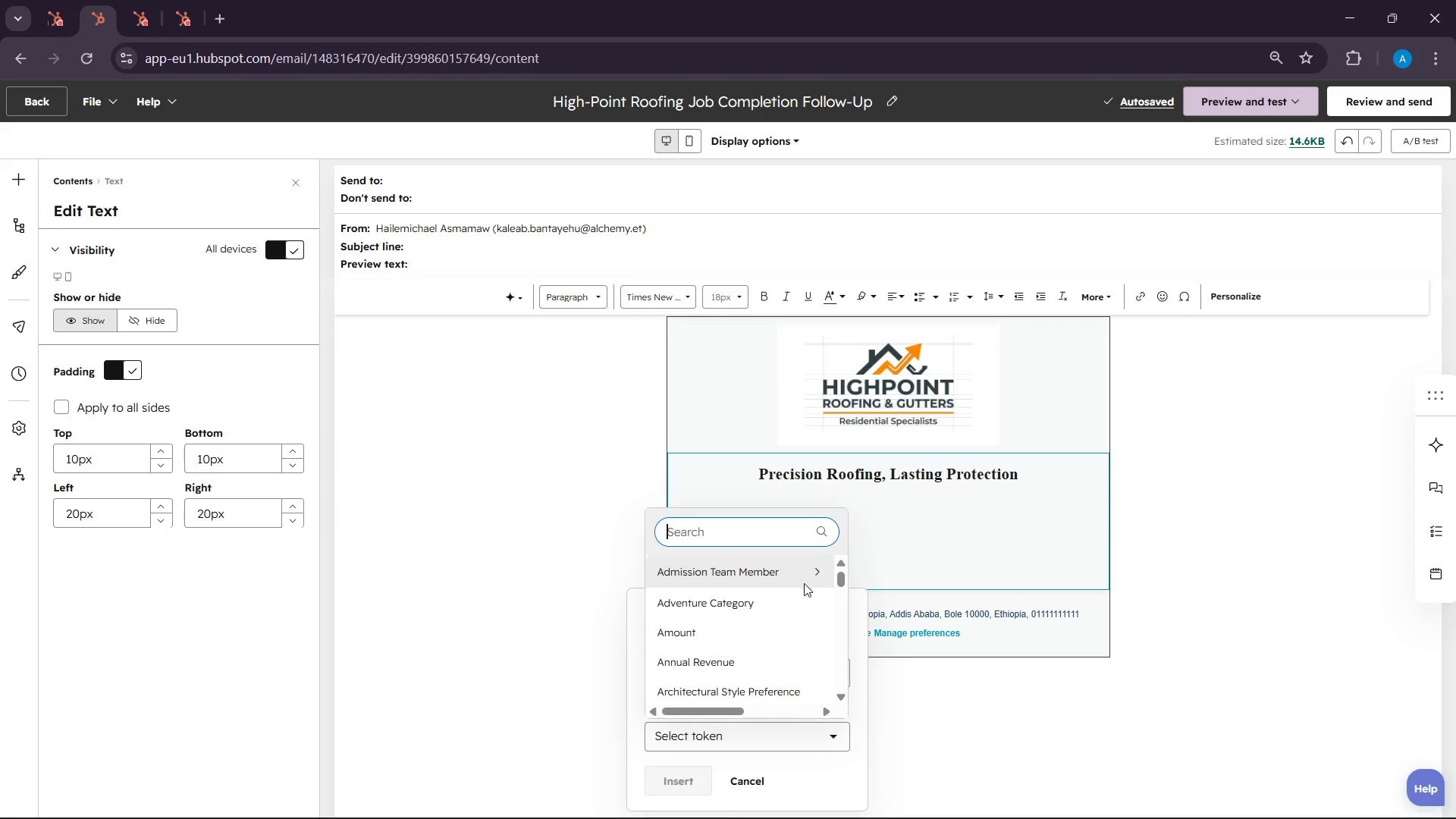 
scroll: coordinate [824, 749], scroll_direction: down, amount: 3.0
 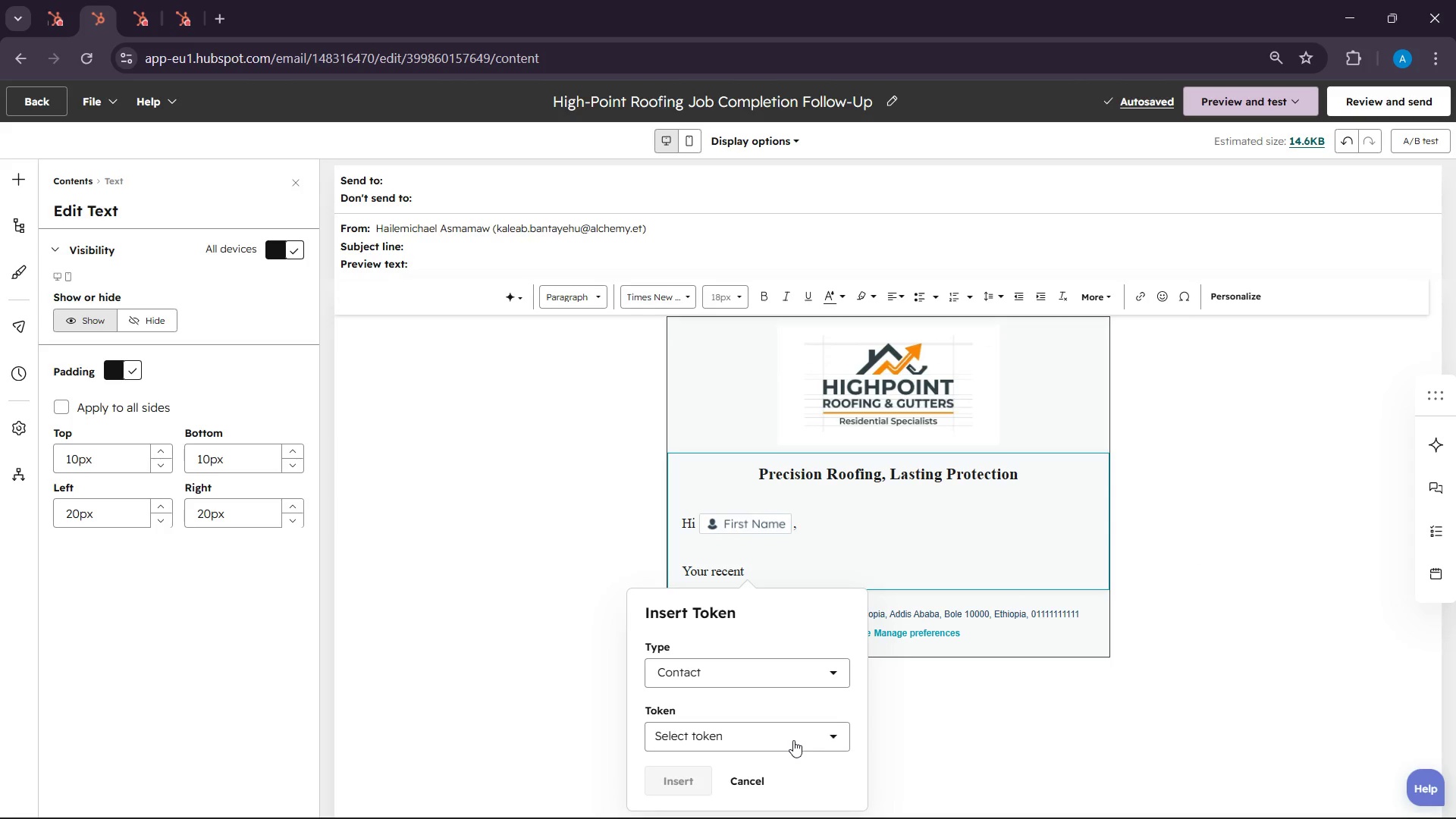 
scroll: coordinate [761, 592], scroll_direction: up, amount: 4.0
 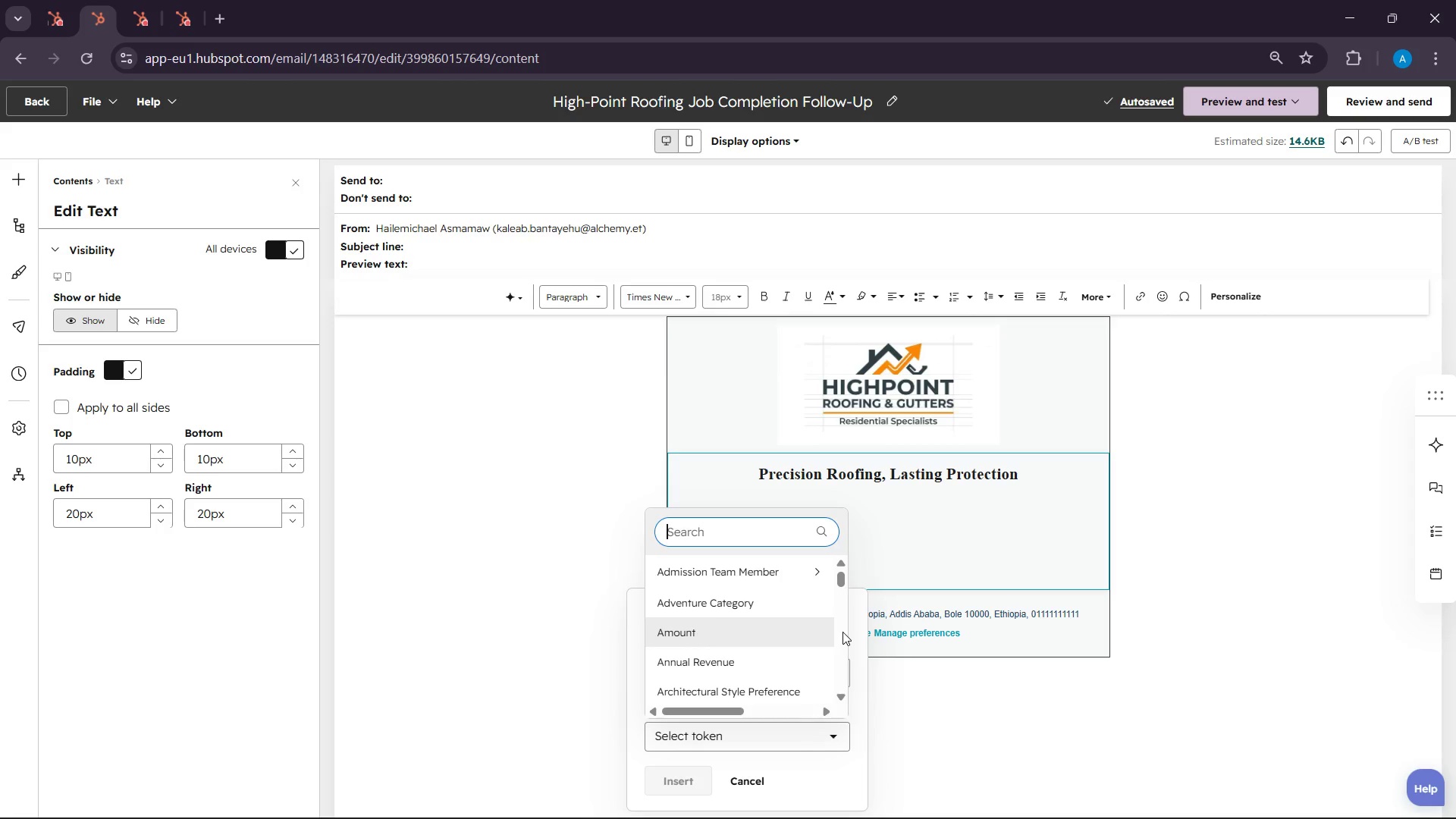 
wait(25.52)
 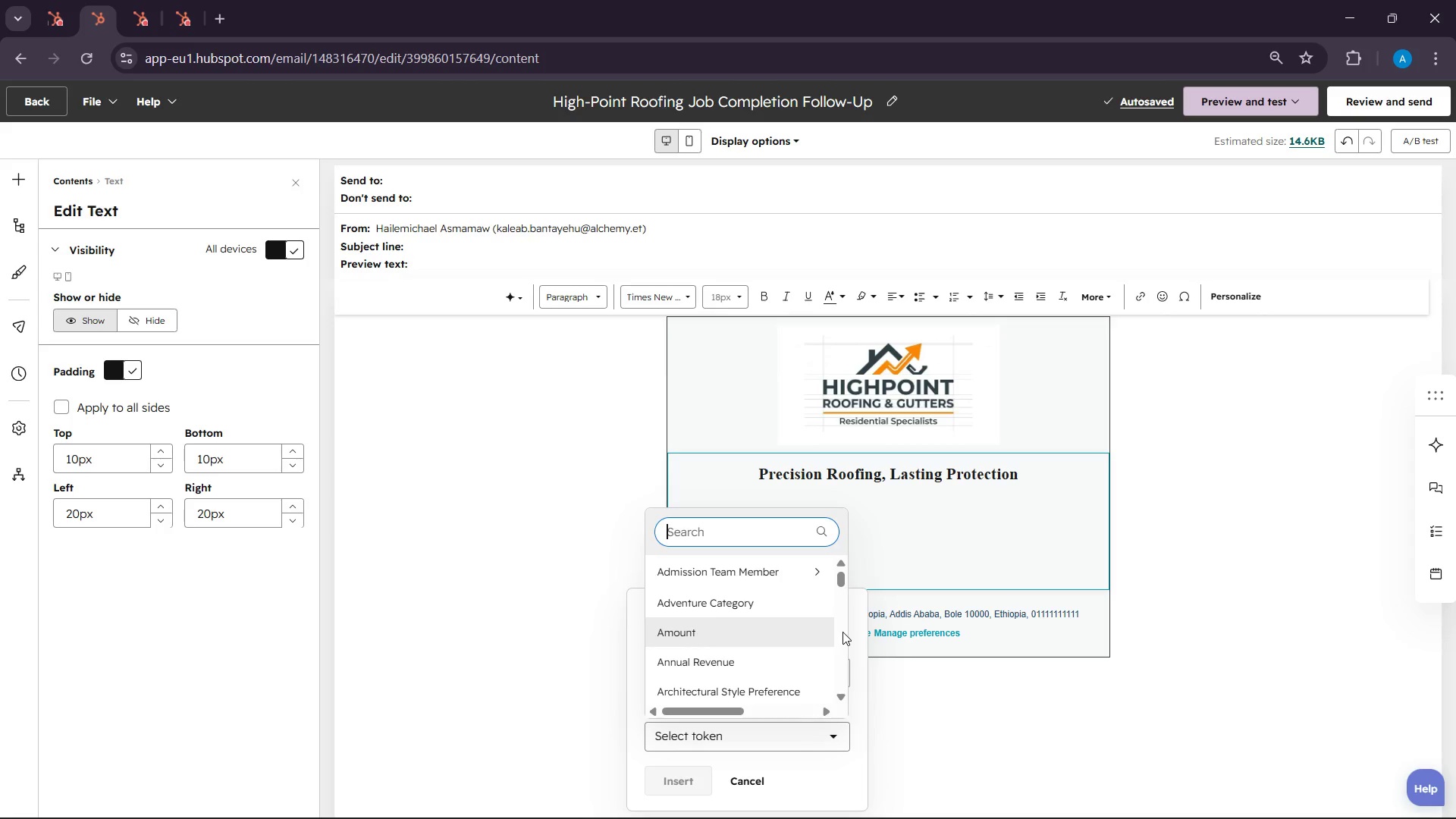 
left_click([1011, 810])